 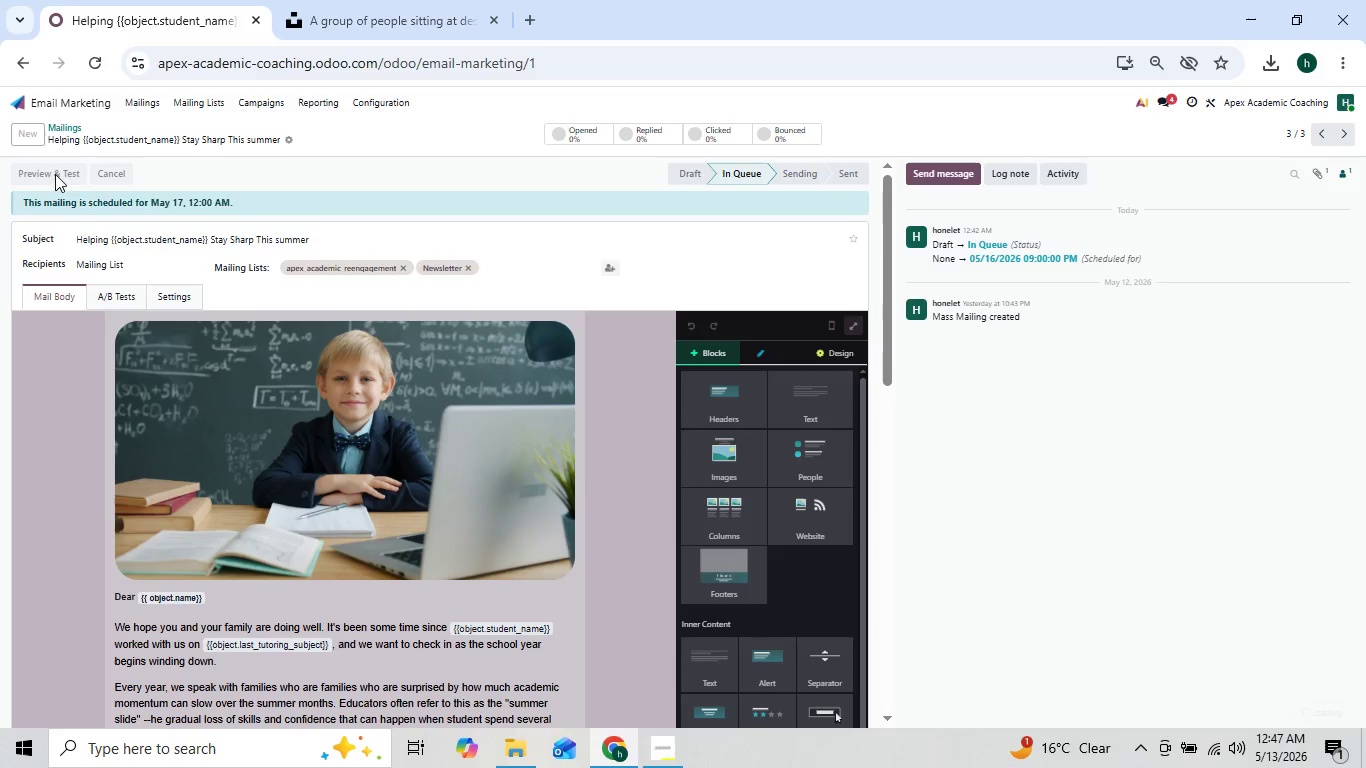 
left_click([566, 473])
 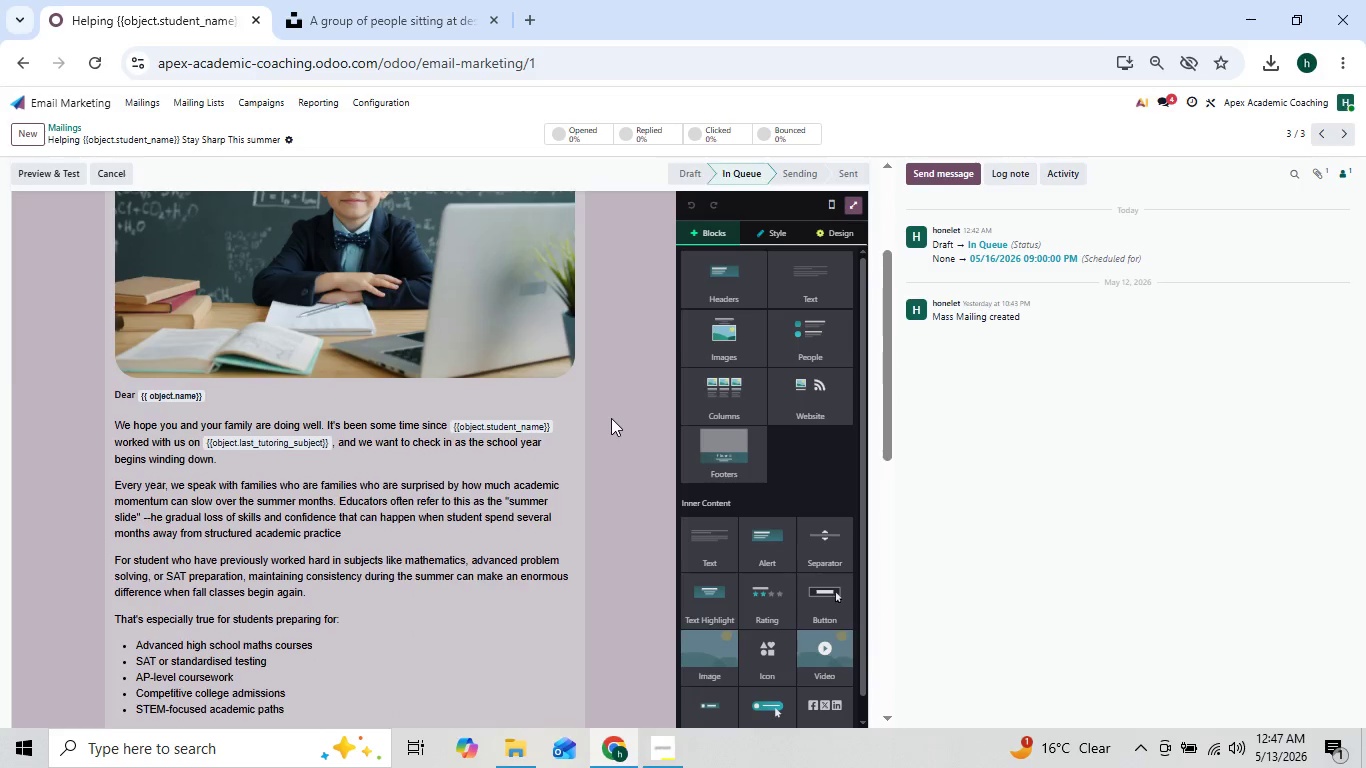 
left_click([611, 418])
 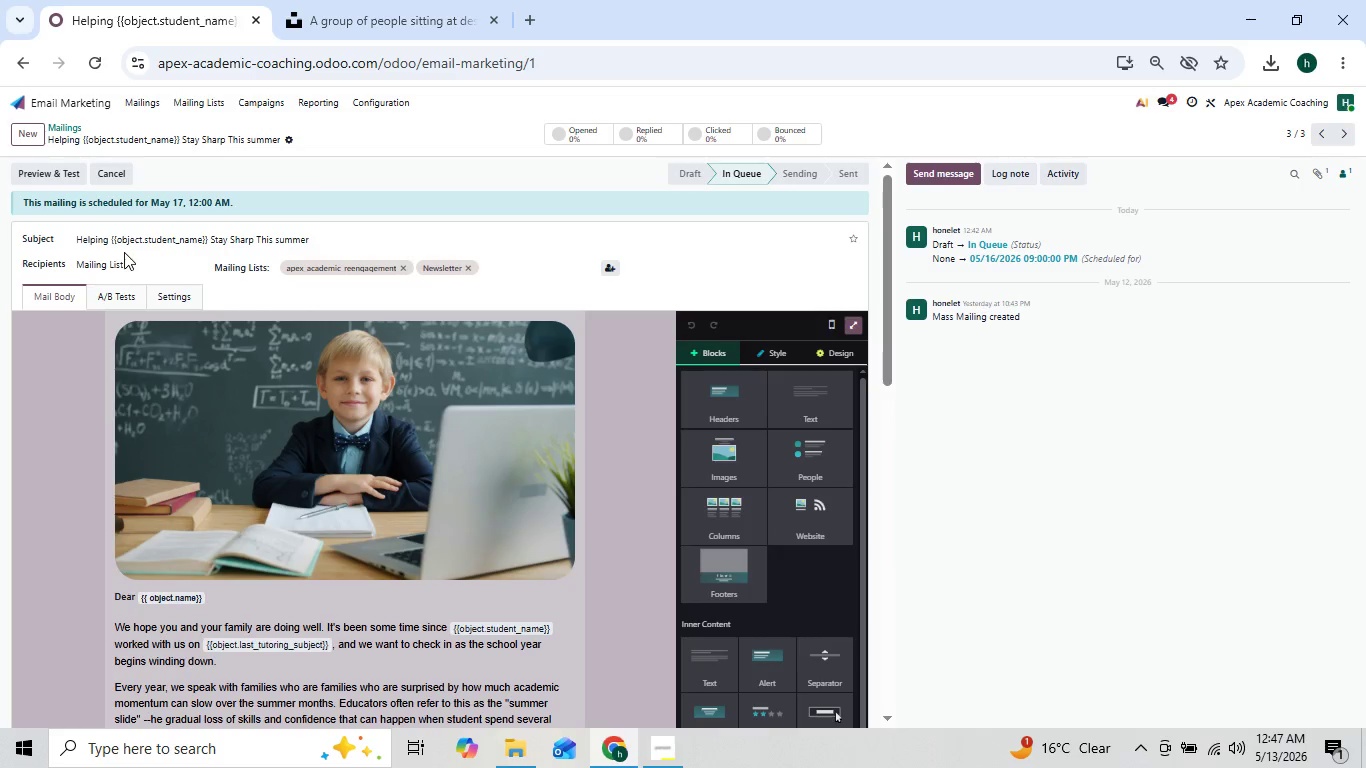 
left_click([107, 266])
 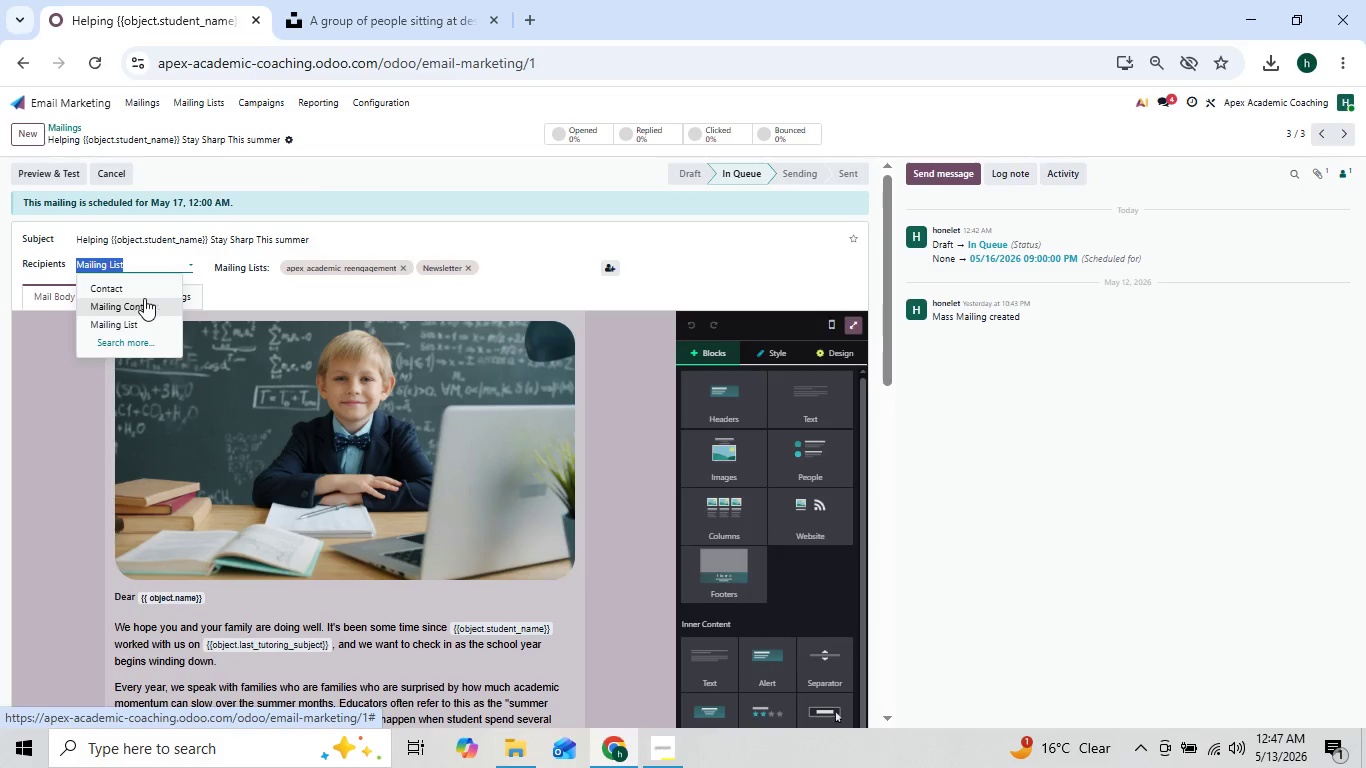 
wait(5.53)
 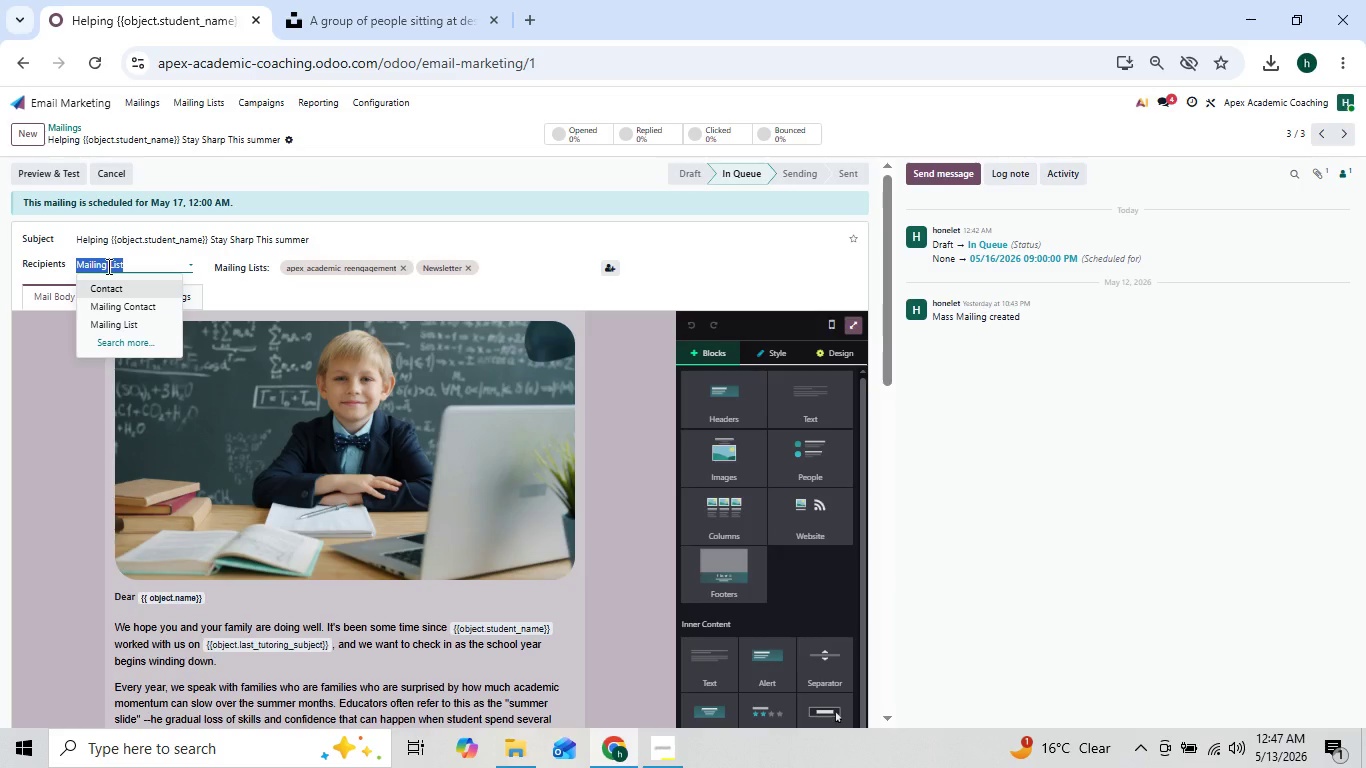 
left_click([147, 320])
 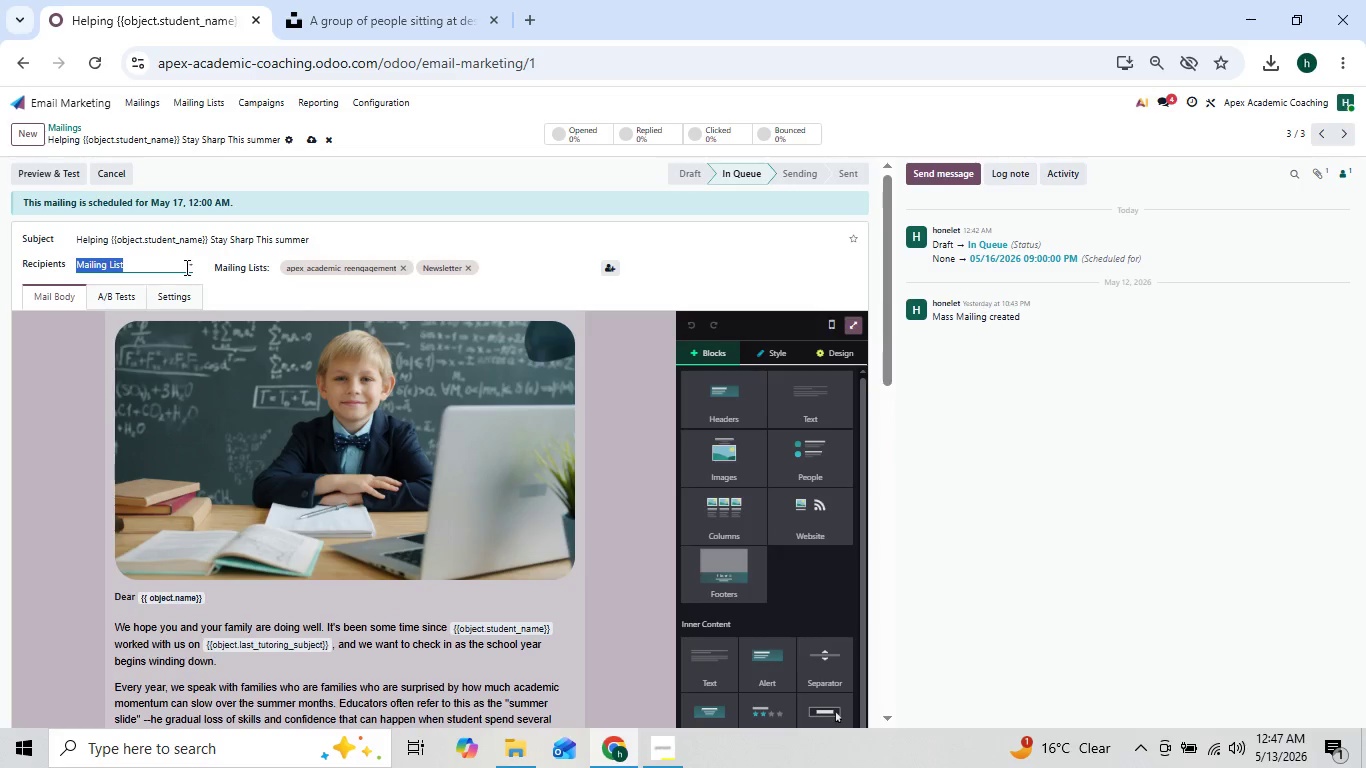 
left_click([188, 266])
 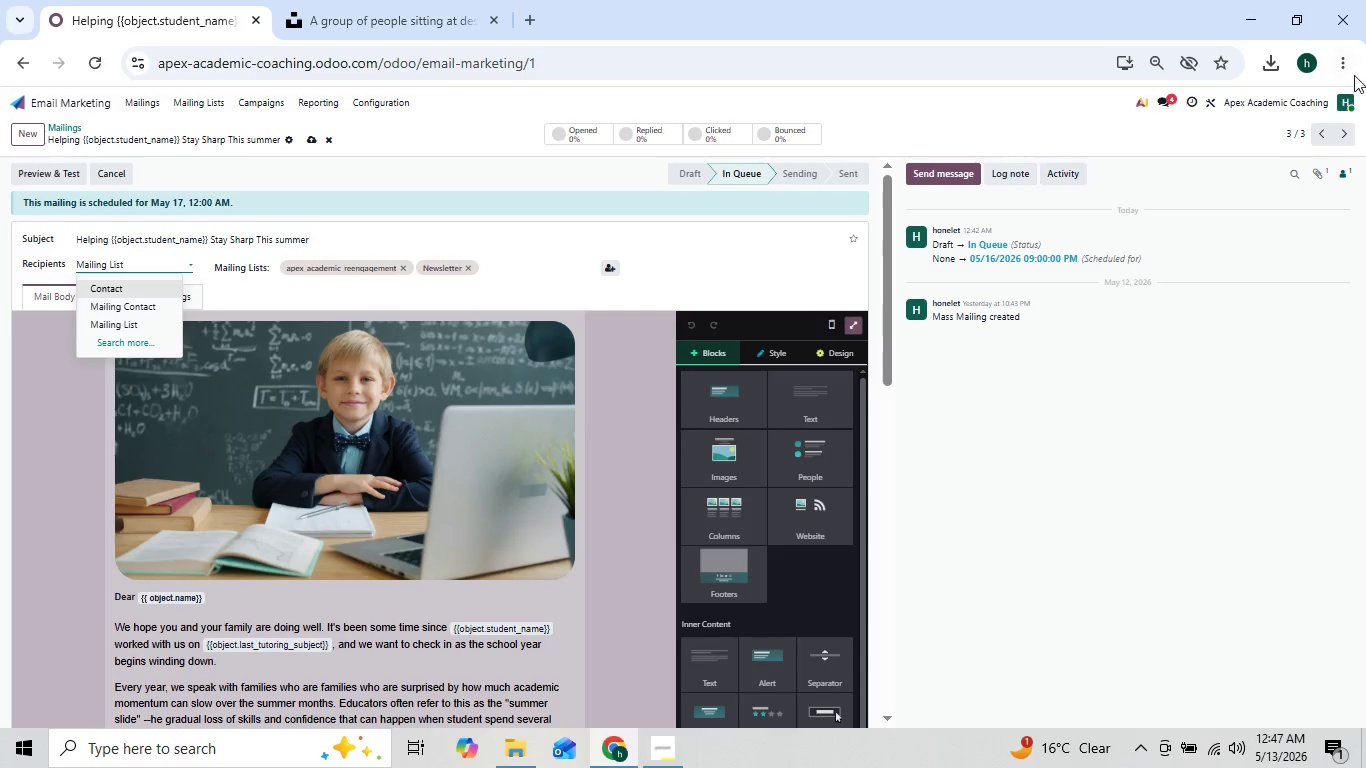 
left_click([1342, 59])